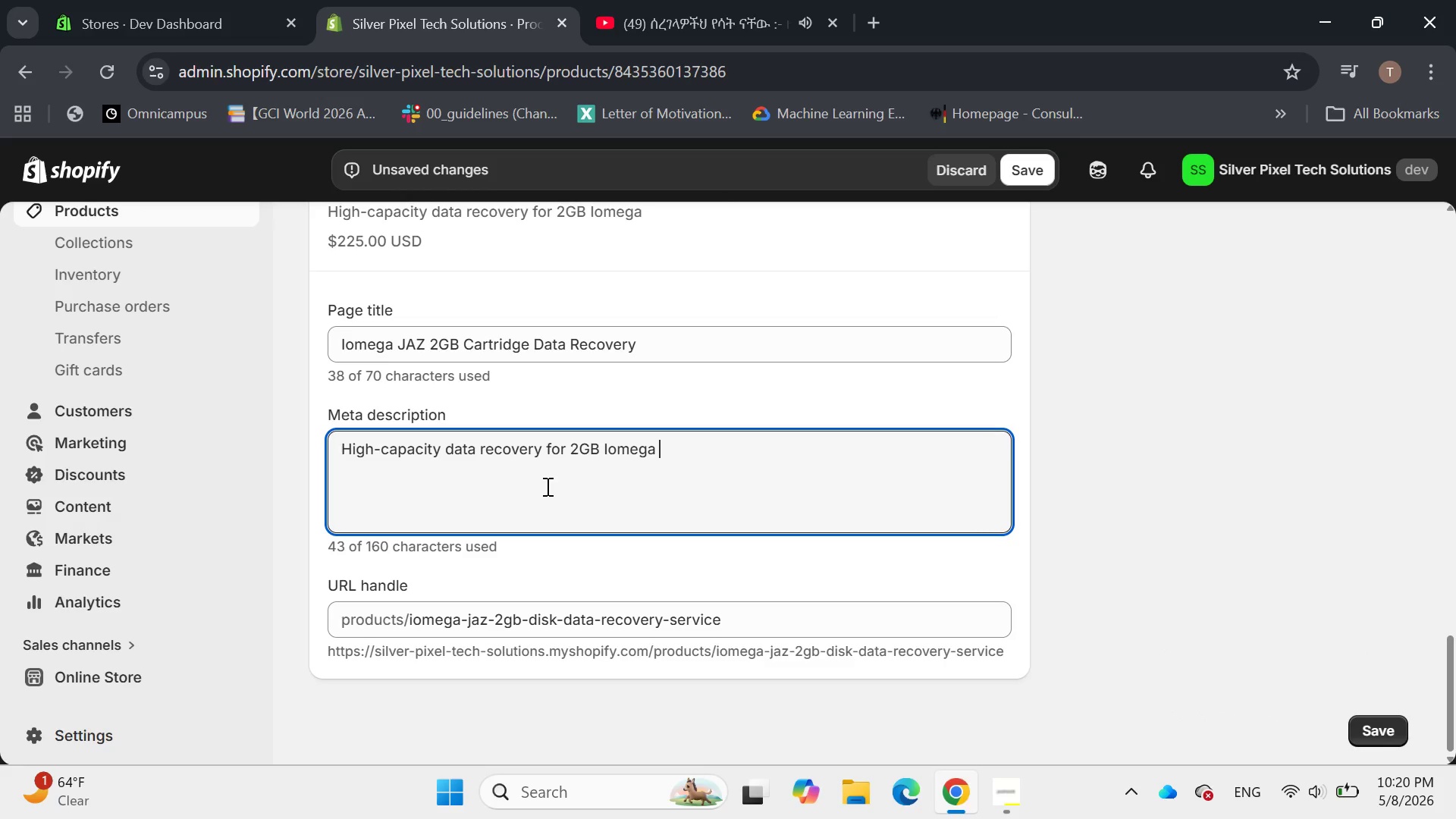 
type(JAZ propriental)
key(Backspace)
type(ry )
 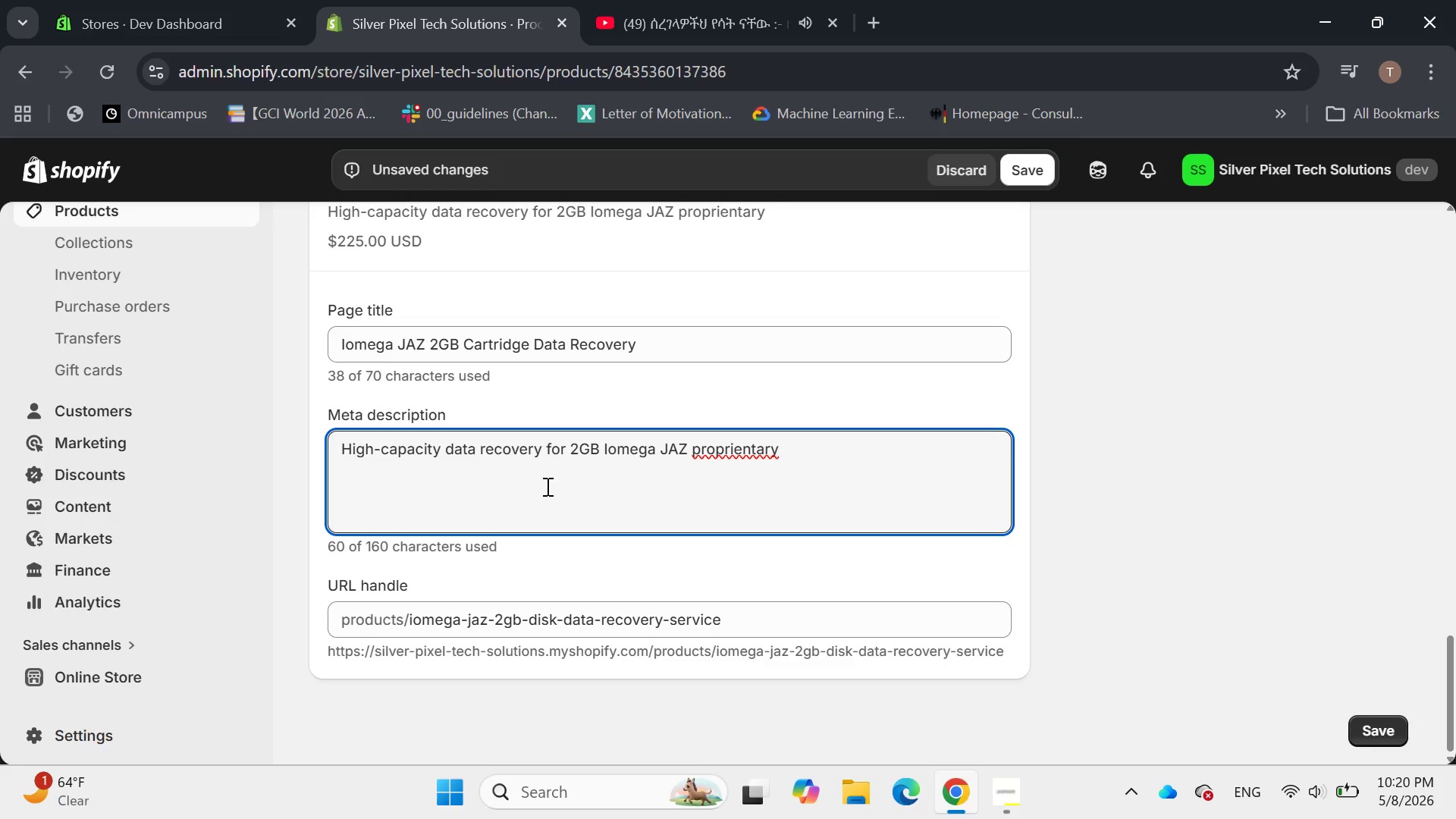 
left_click([753, 453])
 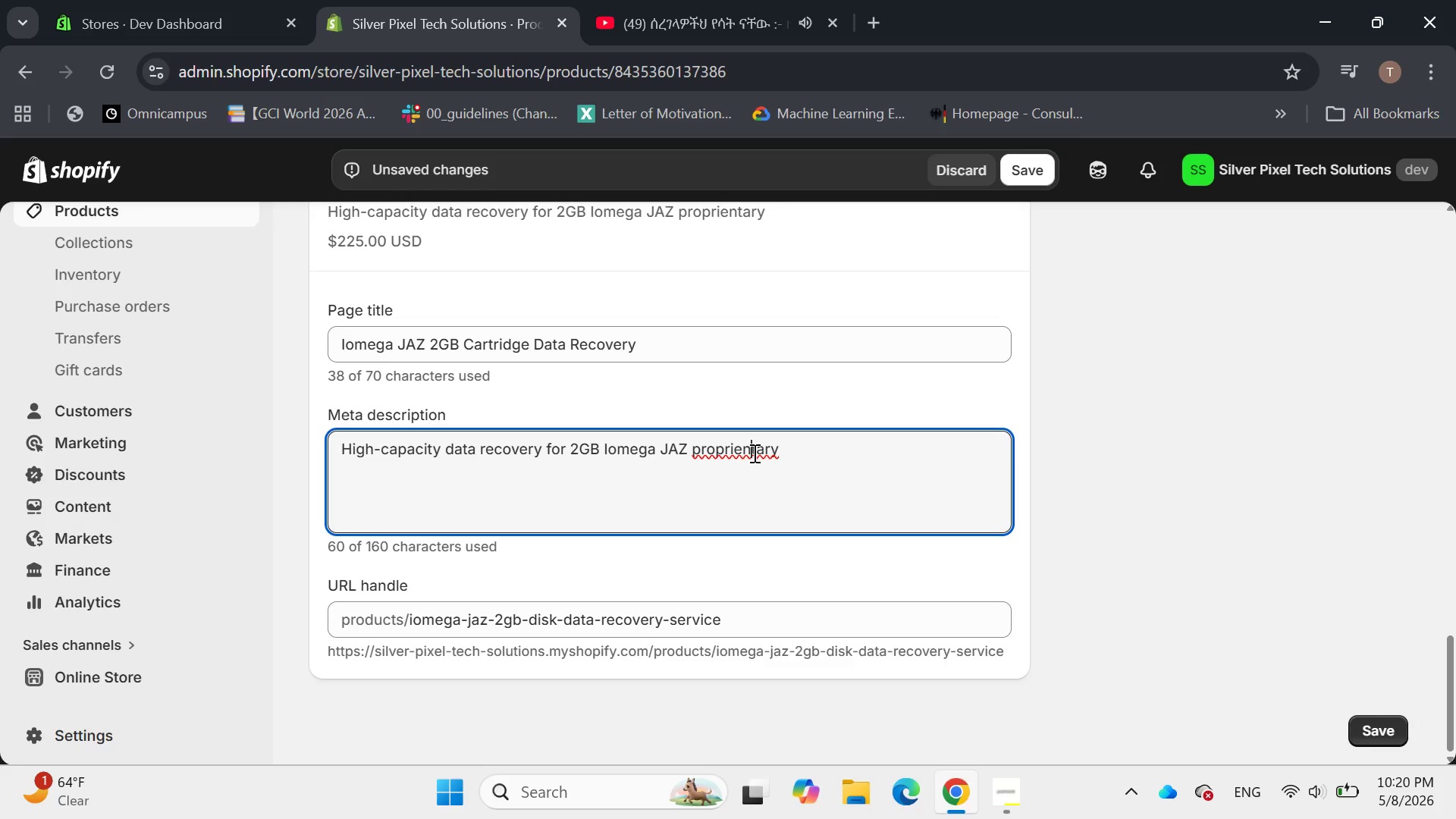 
key(Backspace)
 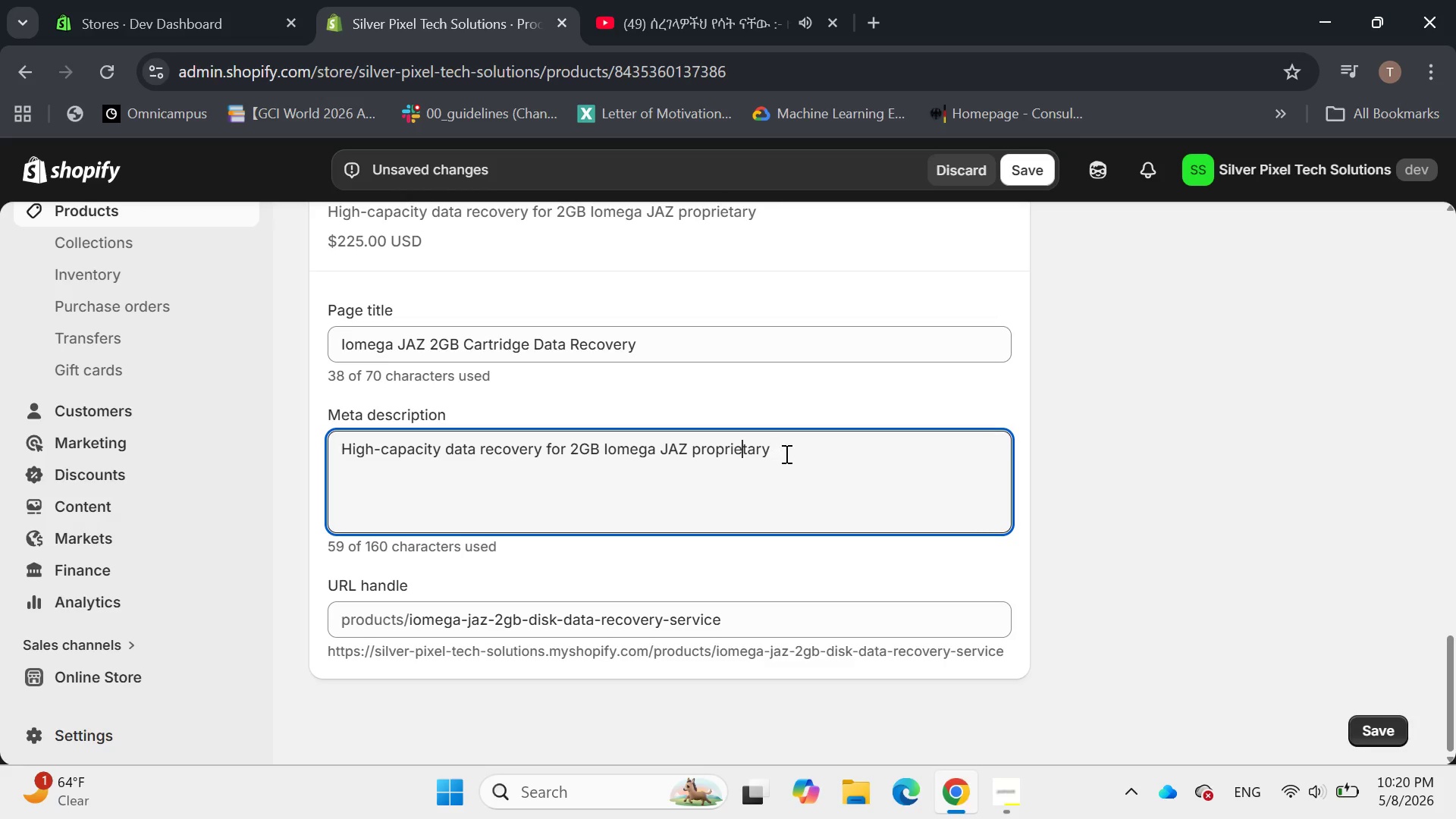 
left_click([786, 453])
 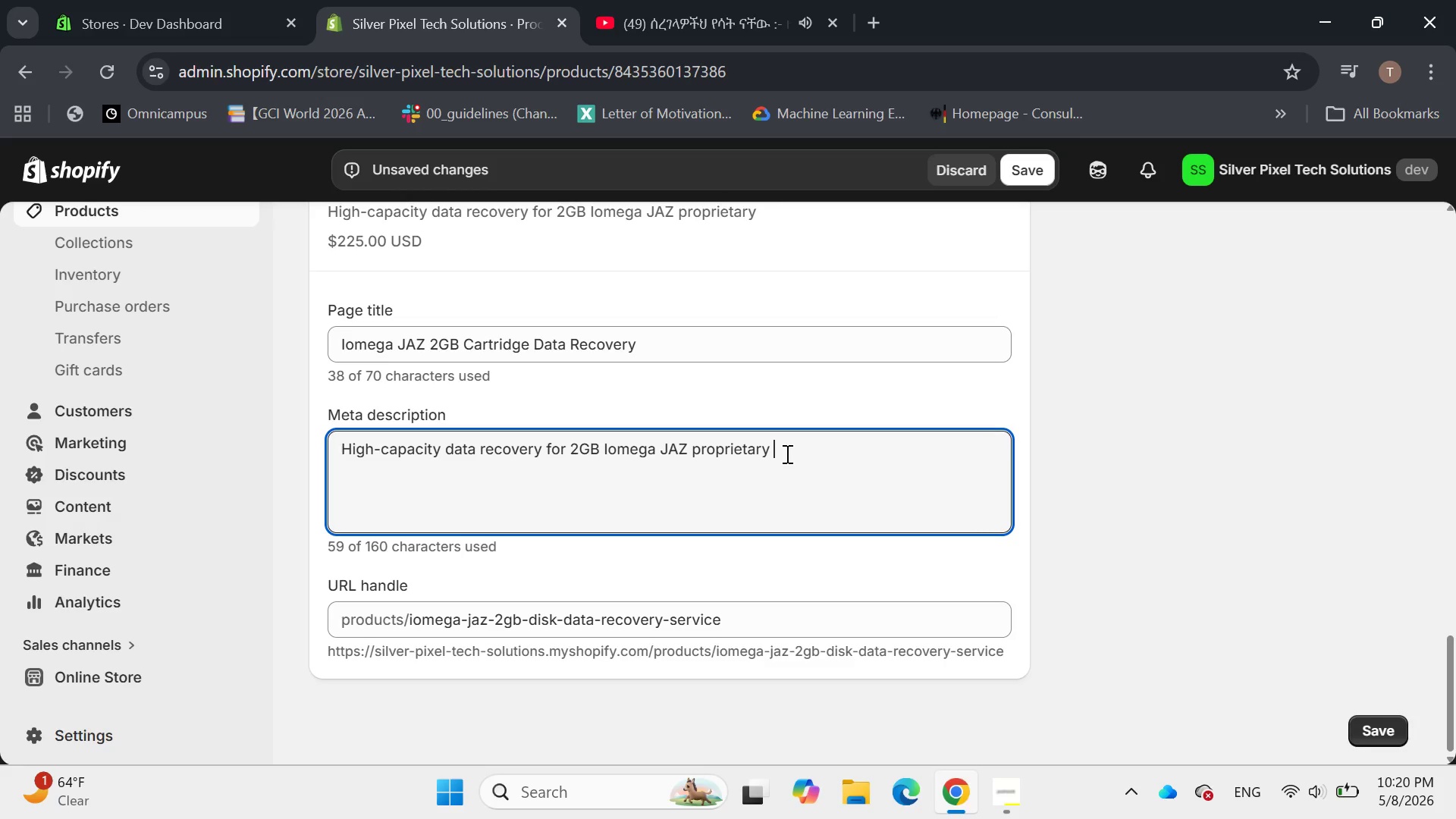 
key(Space)
 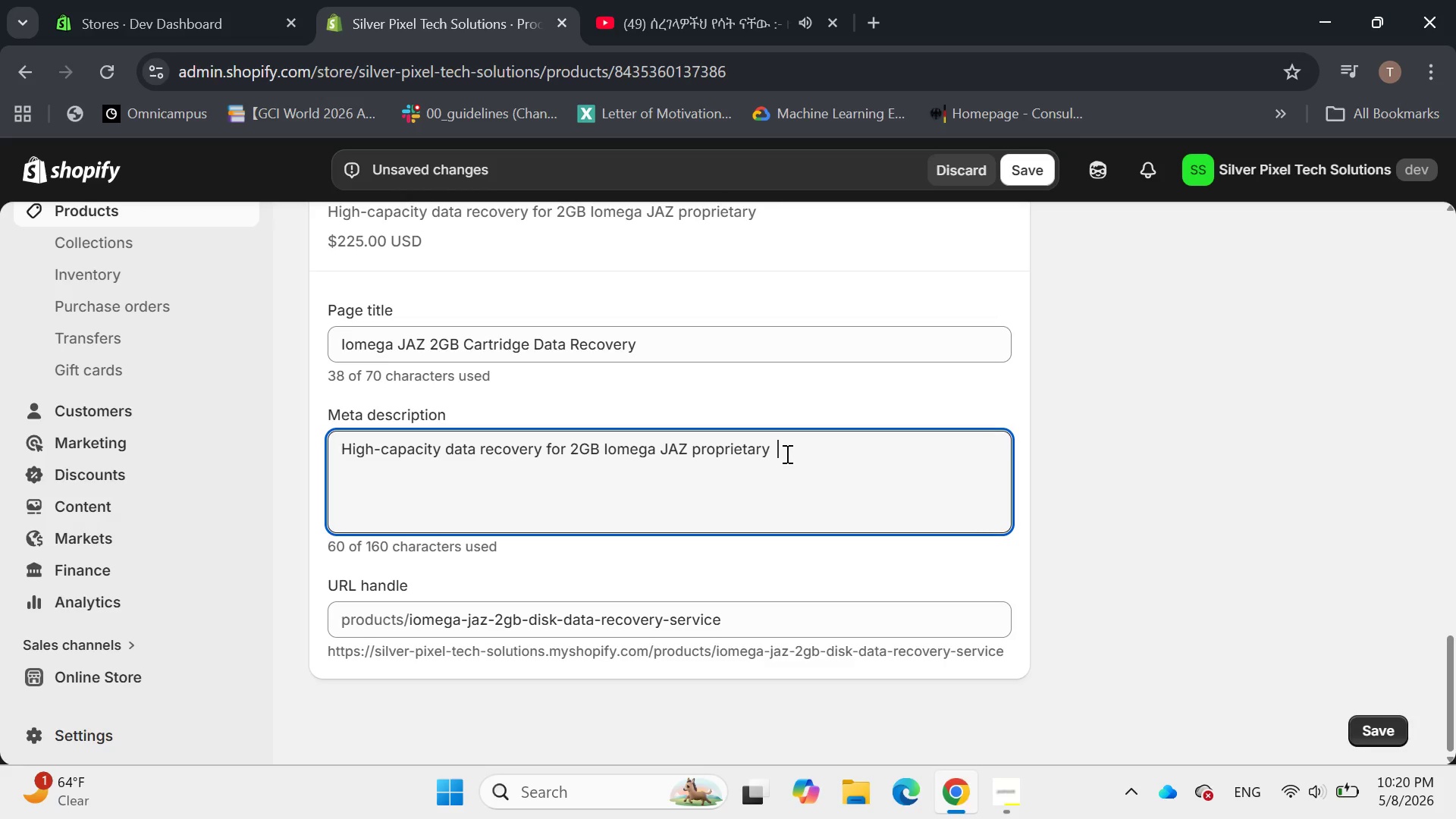 
key(Backspace)
 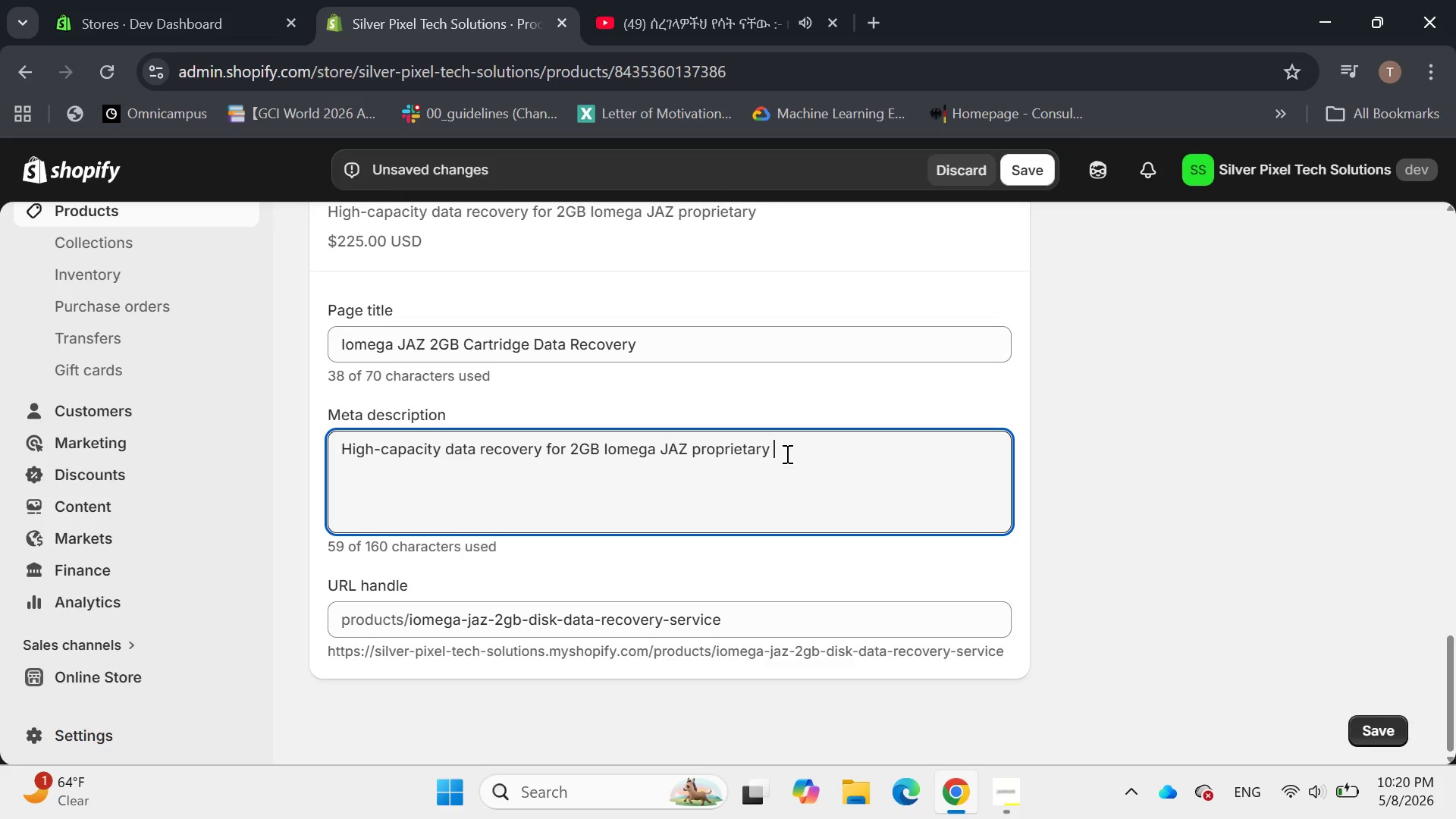 
type(magnetic disk cartriedge)
key(Backspace)
key(Backspace)
key(Backspace)
key(Backspace)
type(dges.)
 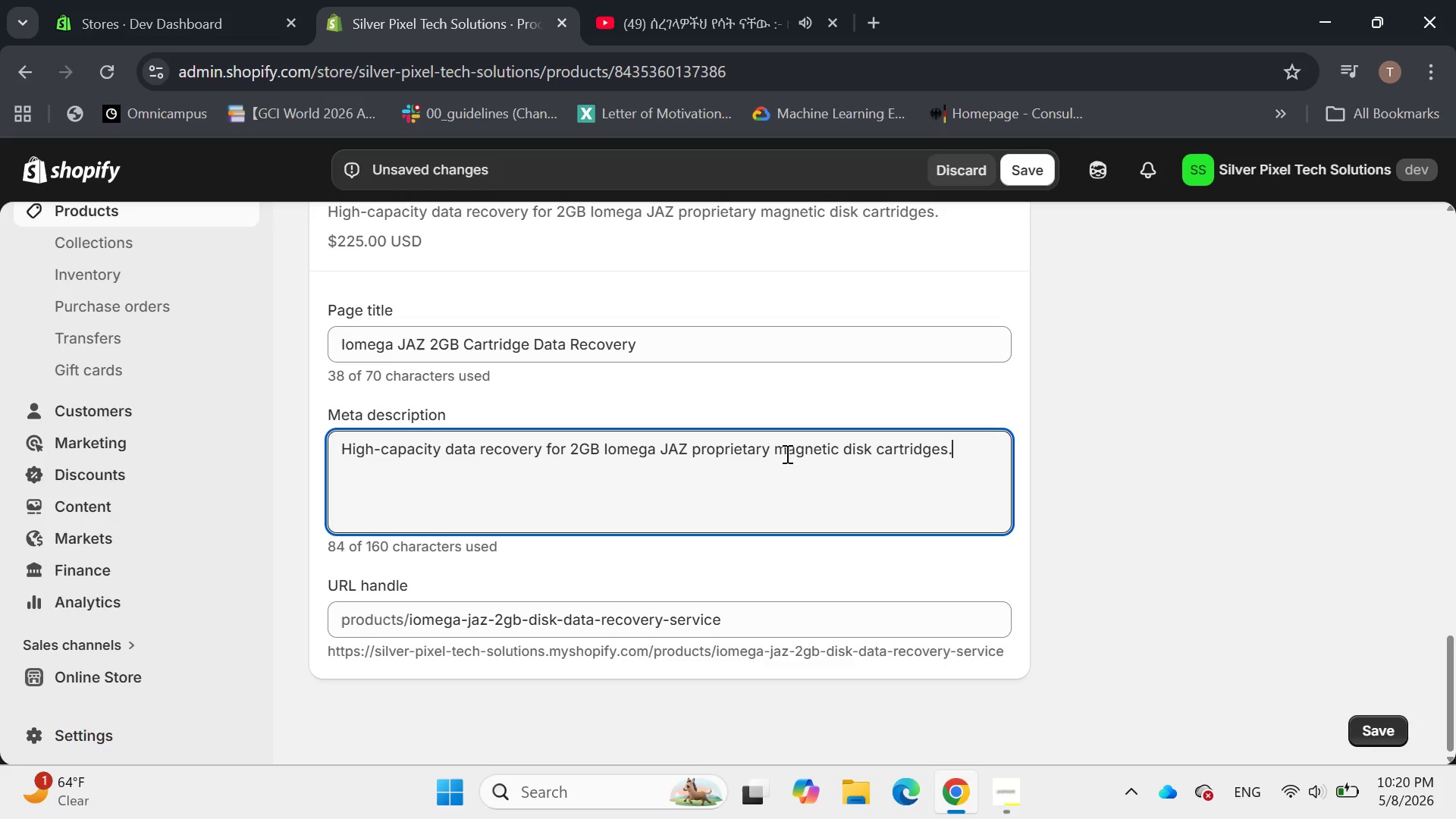 
wait(9.3)
 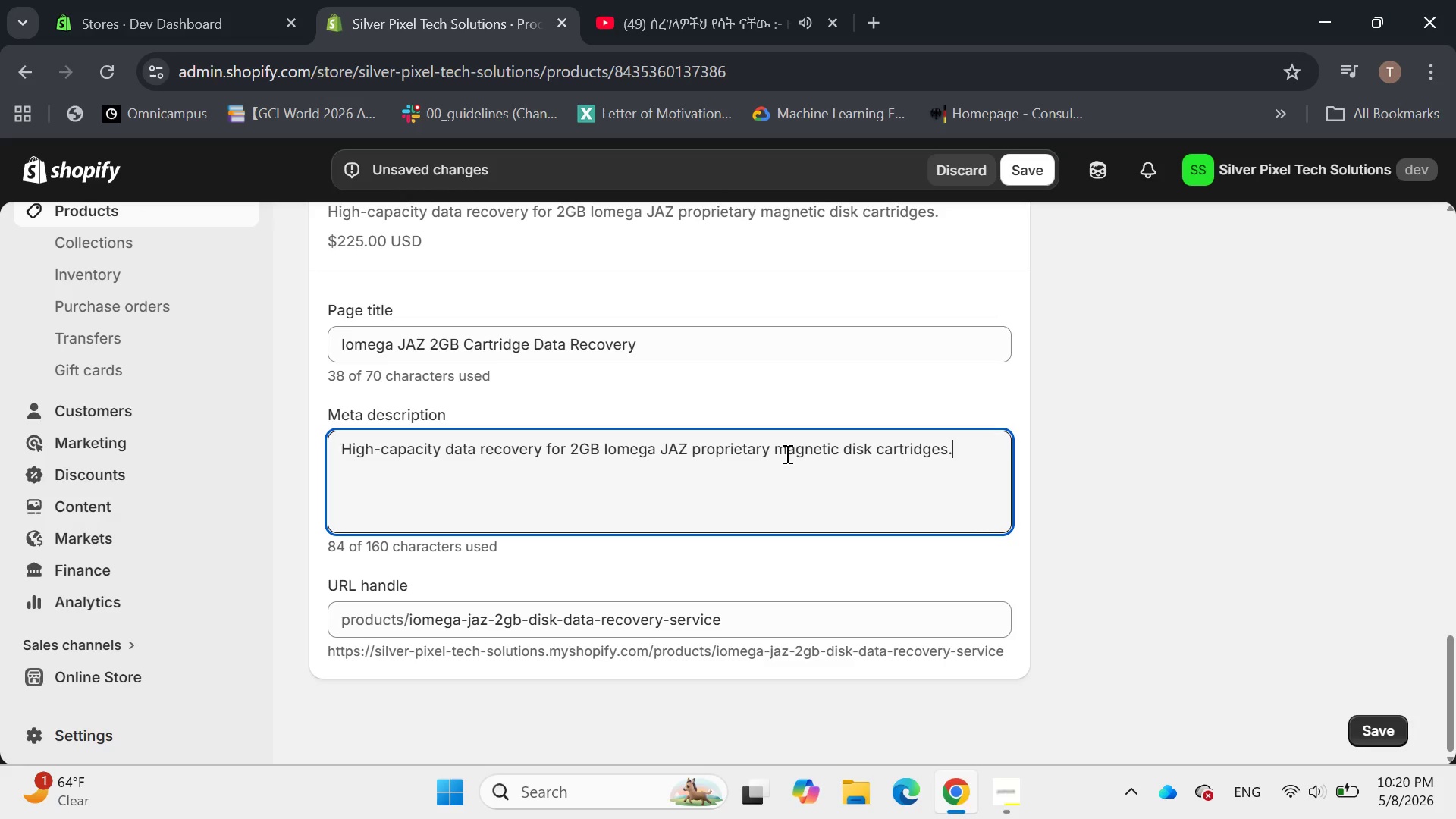 
type(E)
key(Backspace)
type( Ex)
 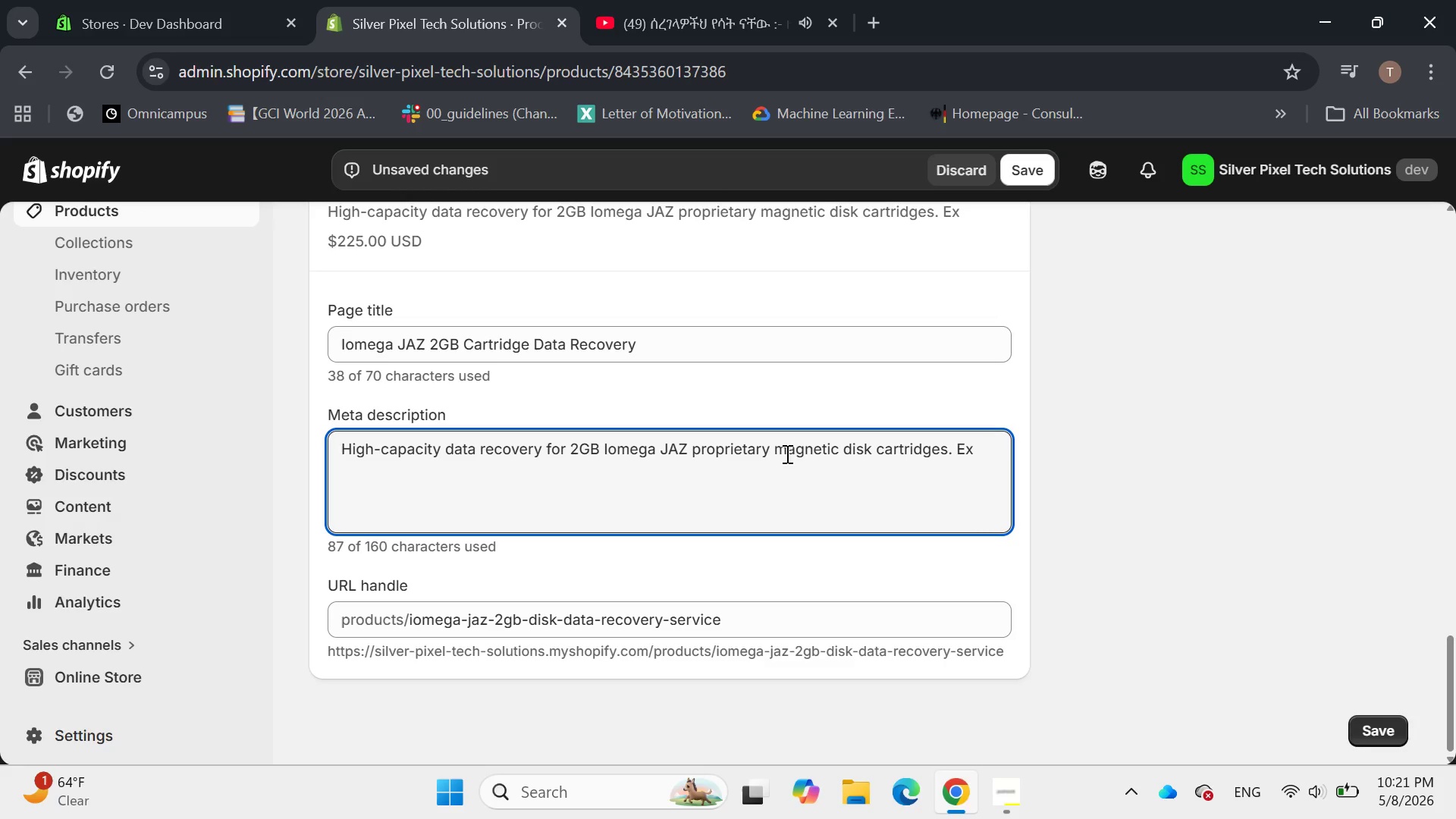 
type(pert)
 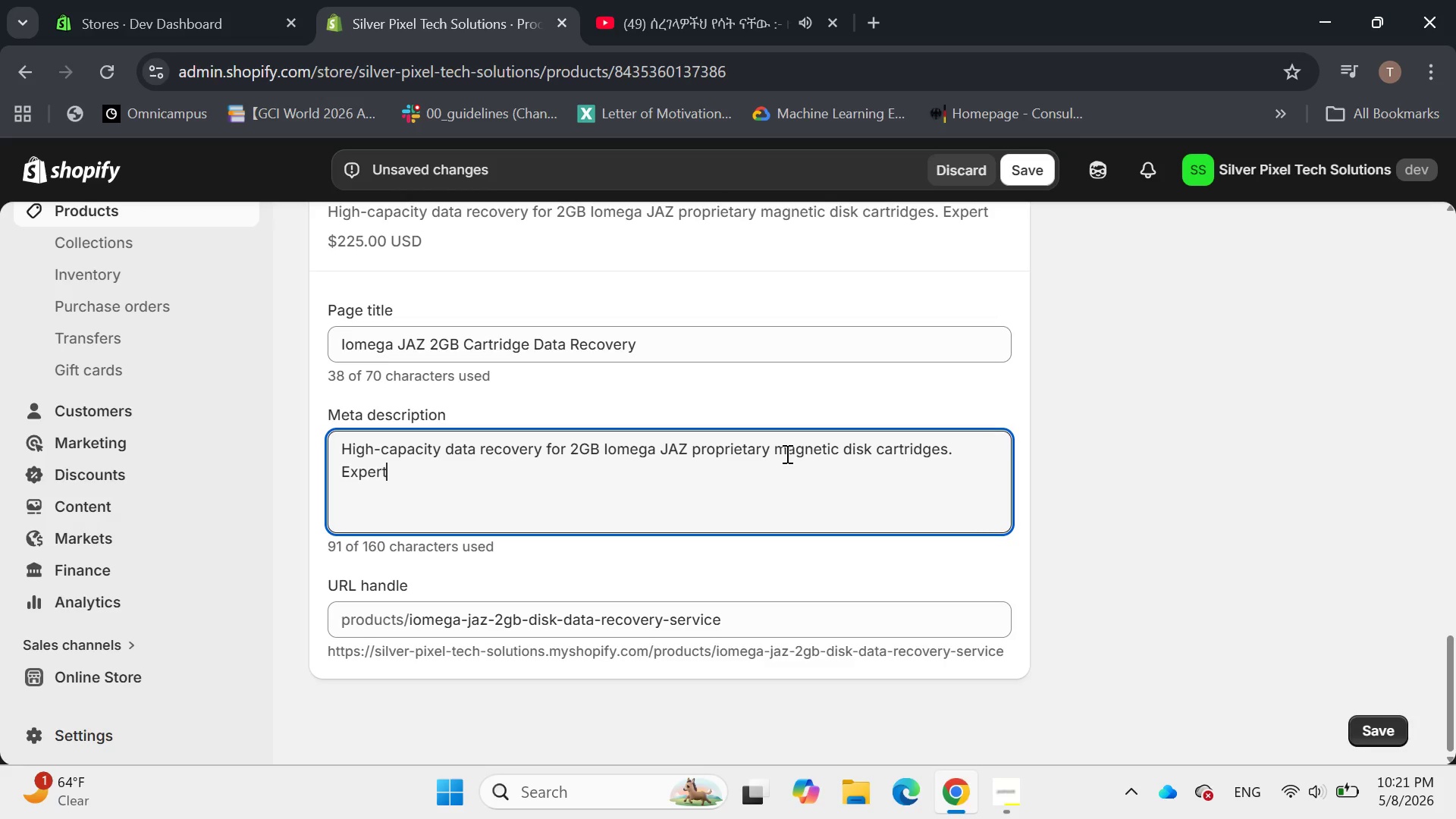 
type( retrieval )
 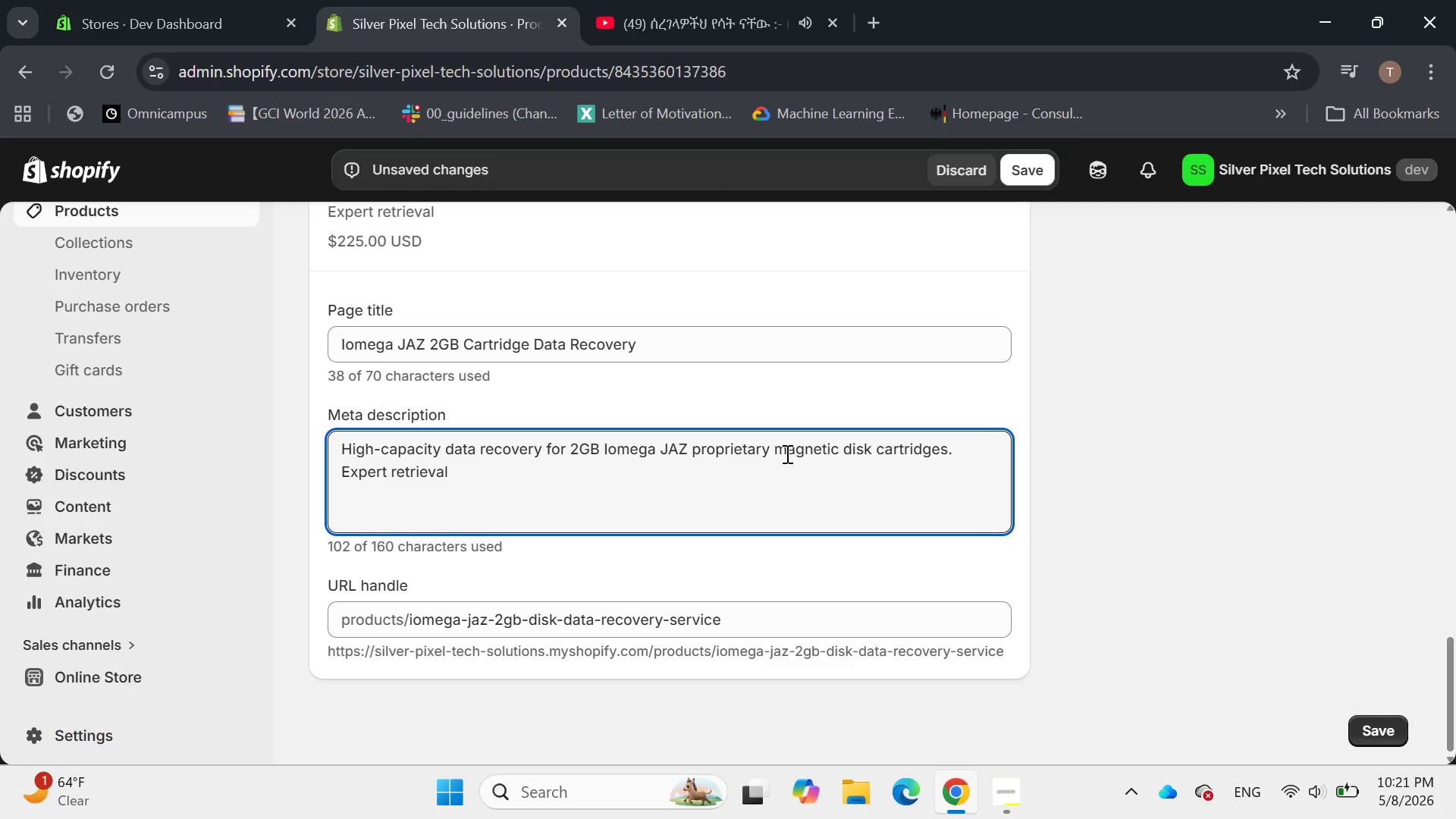 
type(of lot files from legacy media.)
 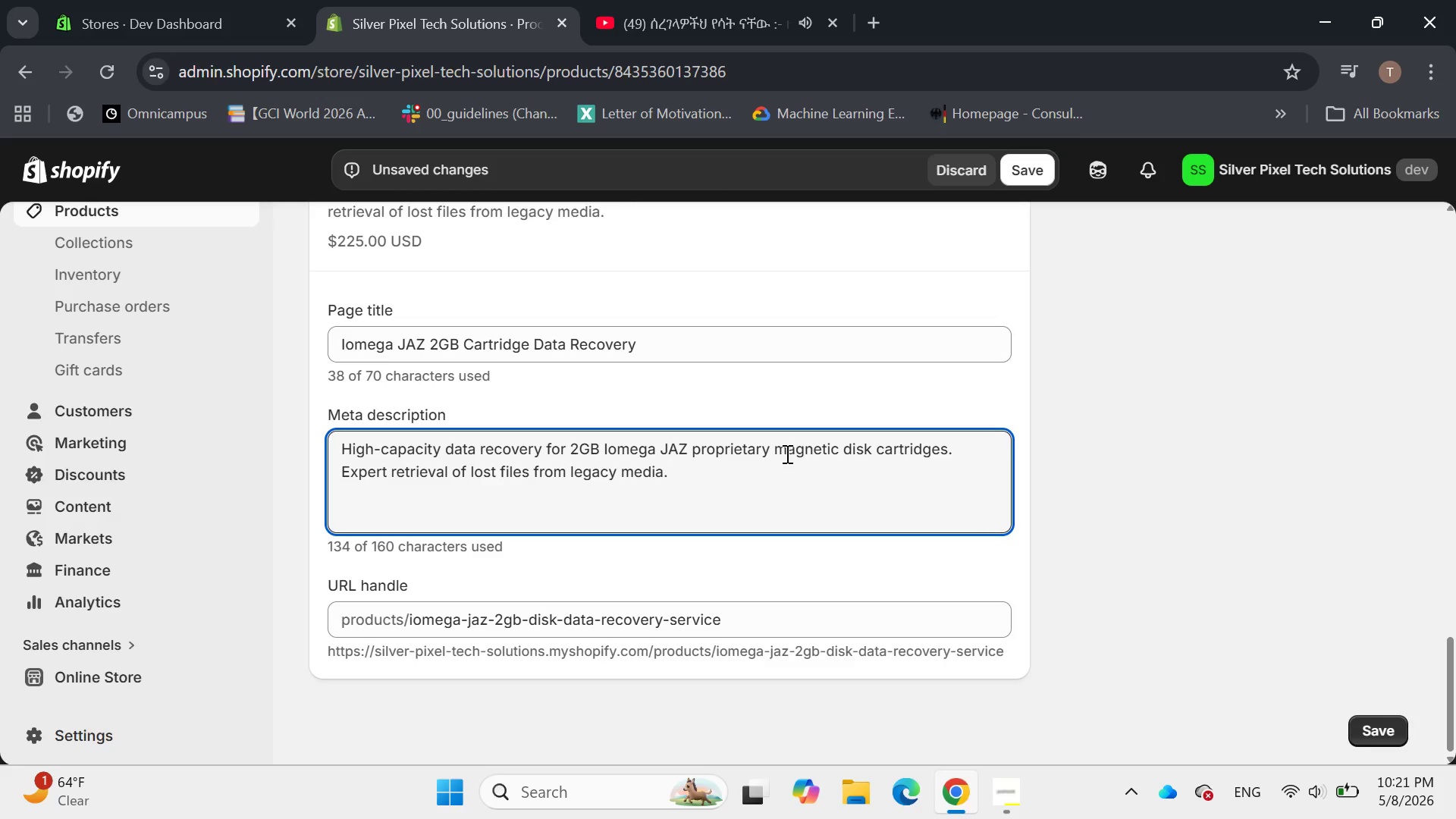 
left_click([824, 623])
 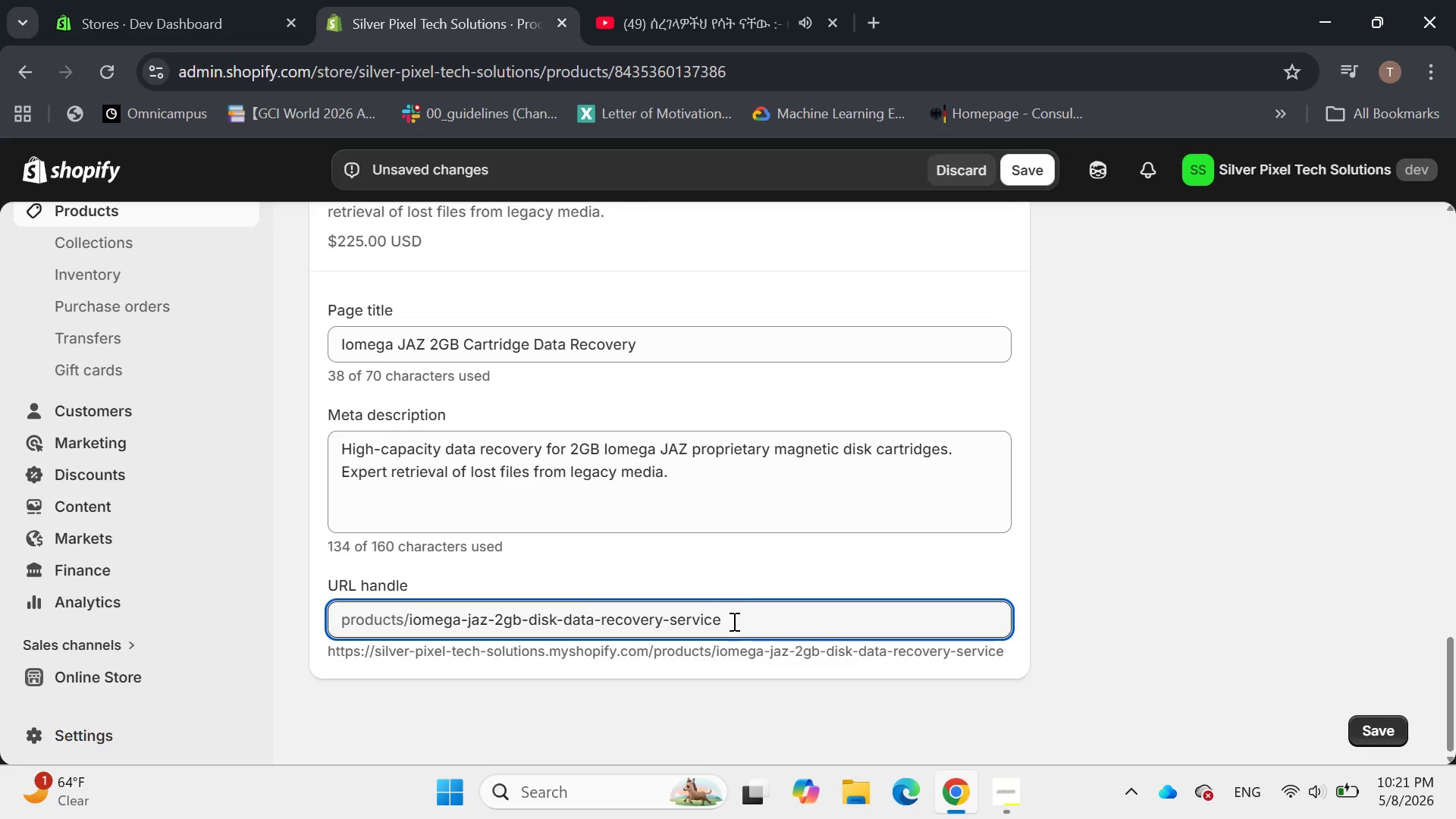 
wait(5.02)
 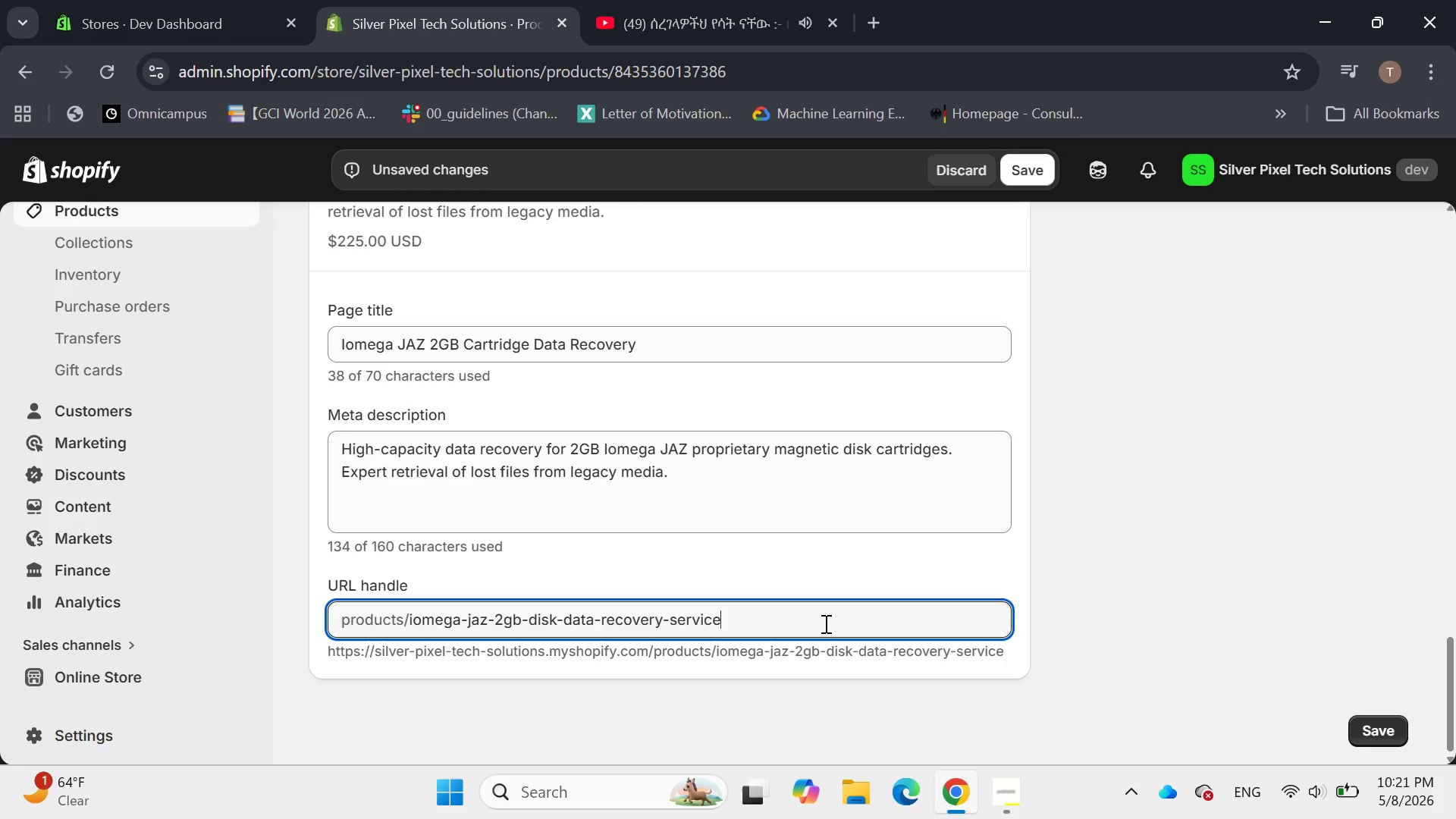 
left_click_drag(start_coordinate=[664, 616], to_coordinate=[748, 610])
 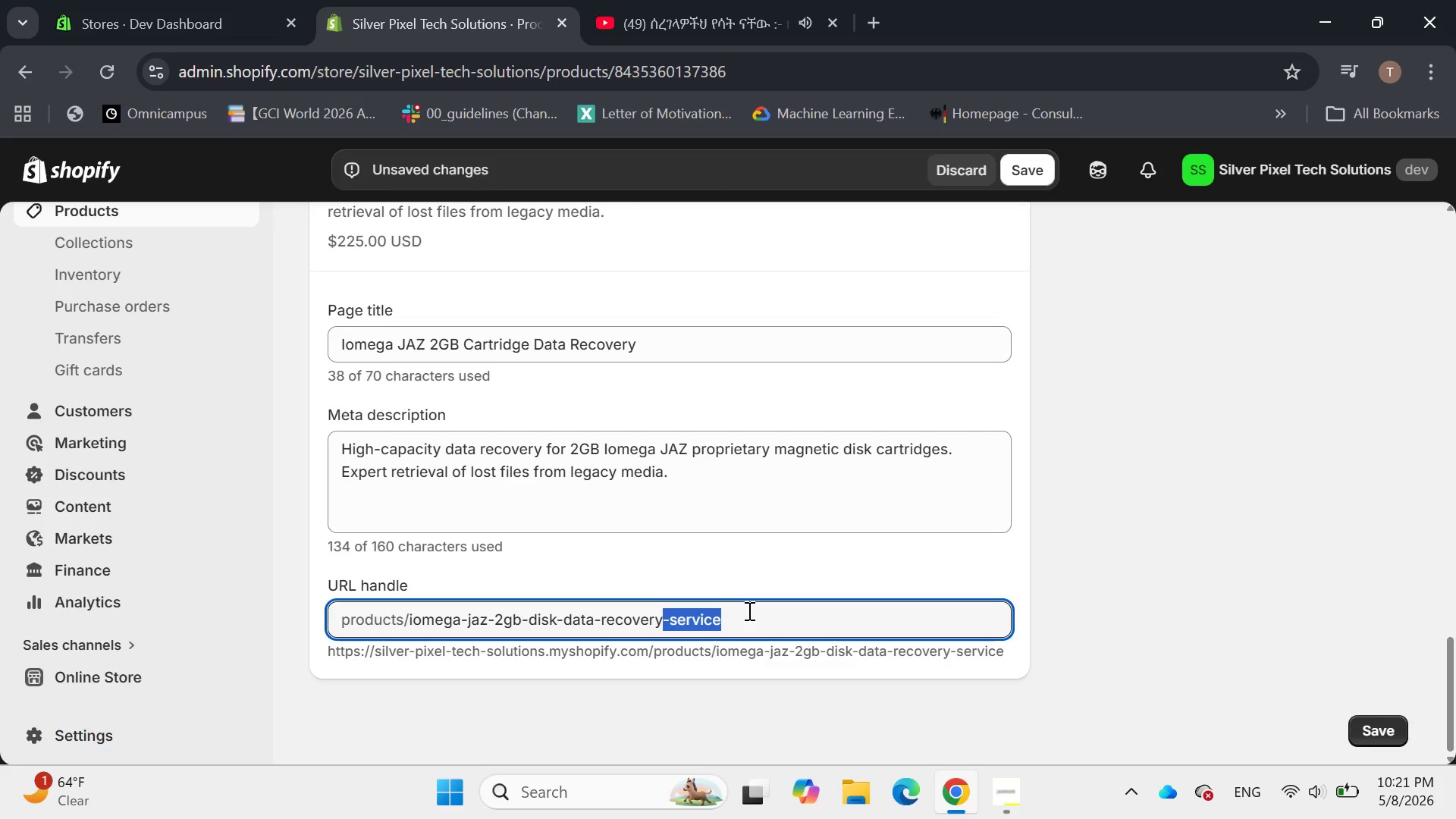 
key(Backspace)
 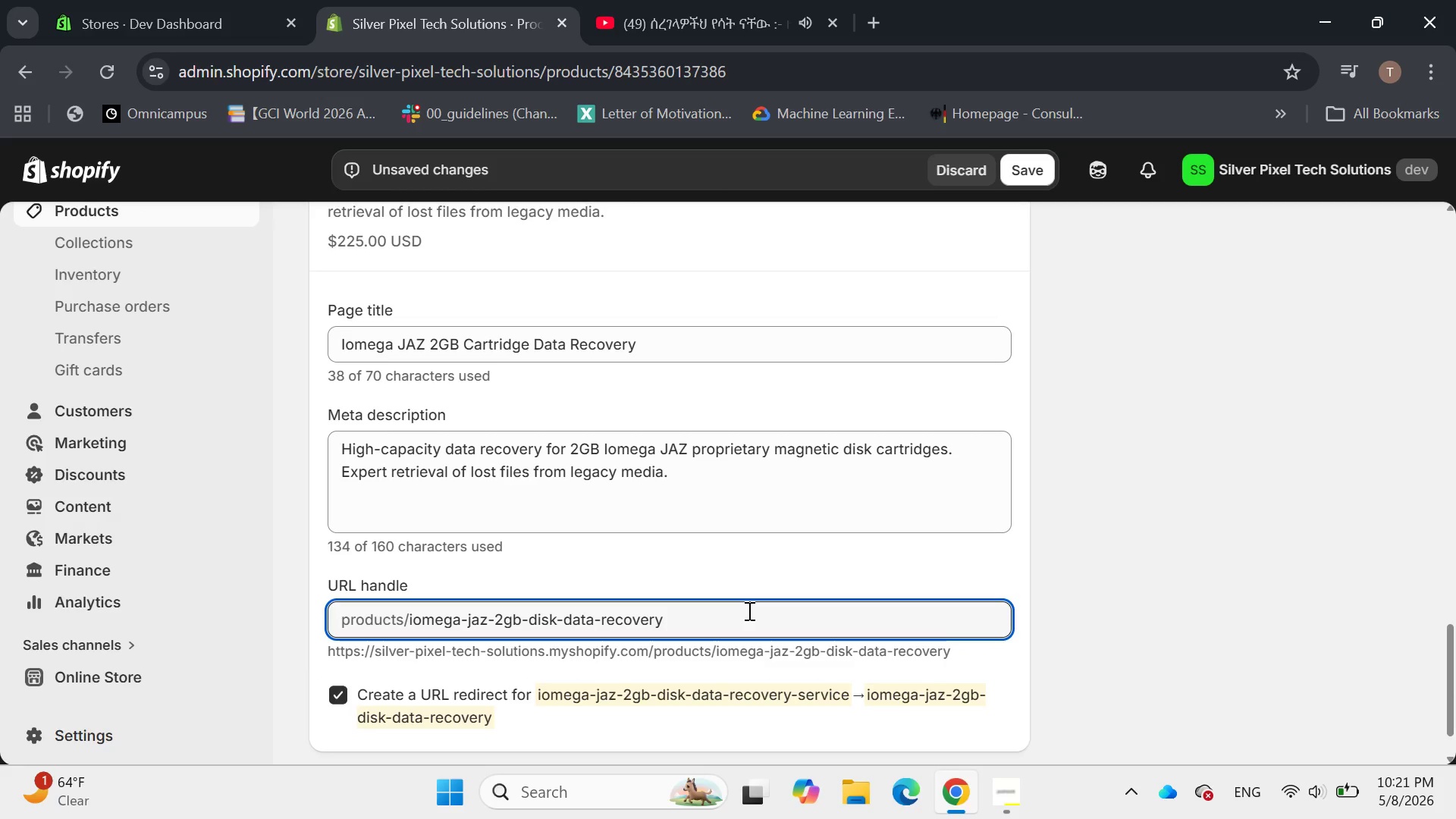 
key(Enter)
 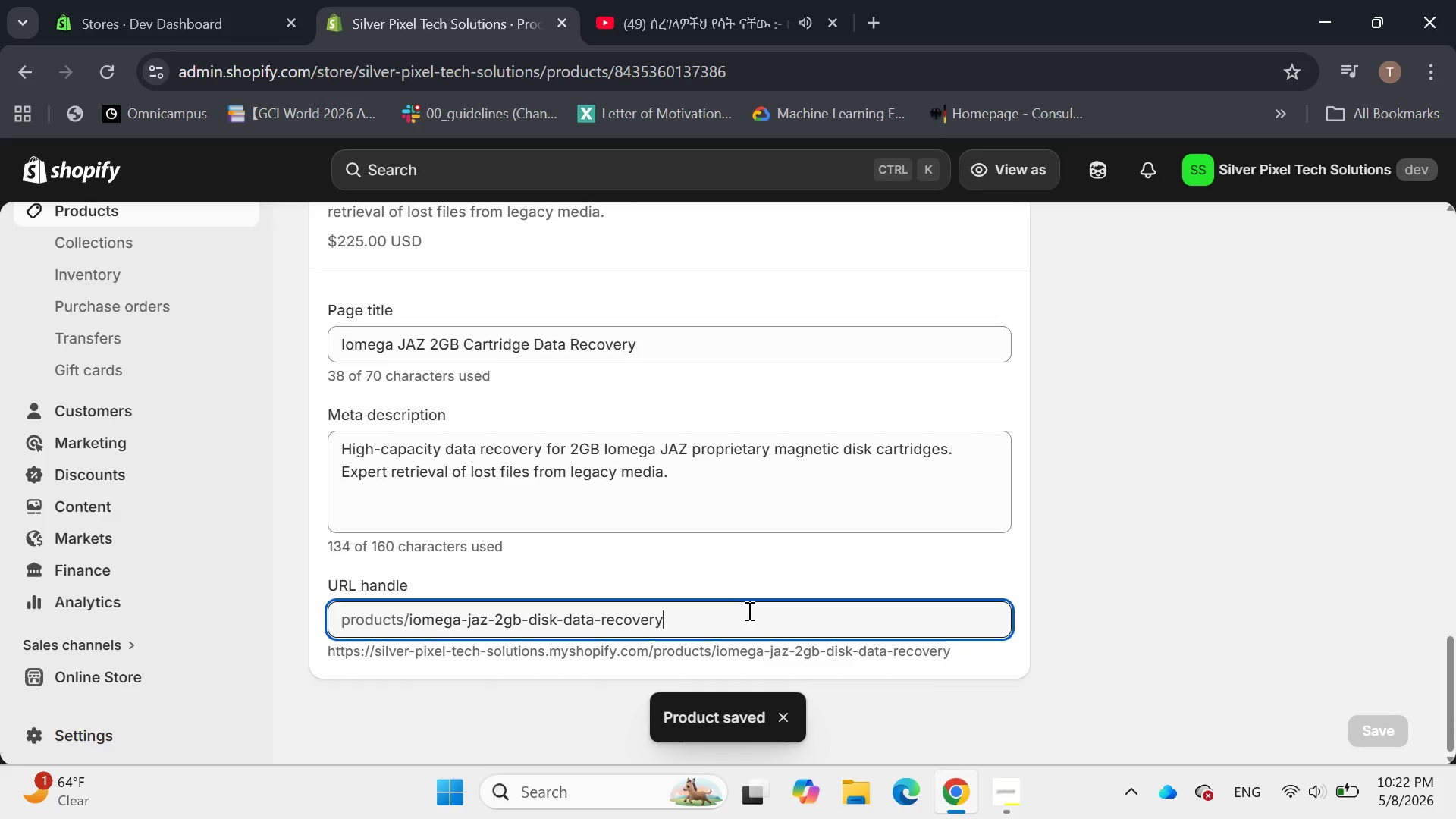 
wait(9.62)
 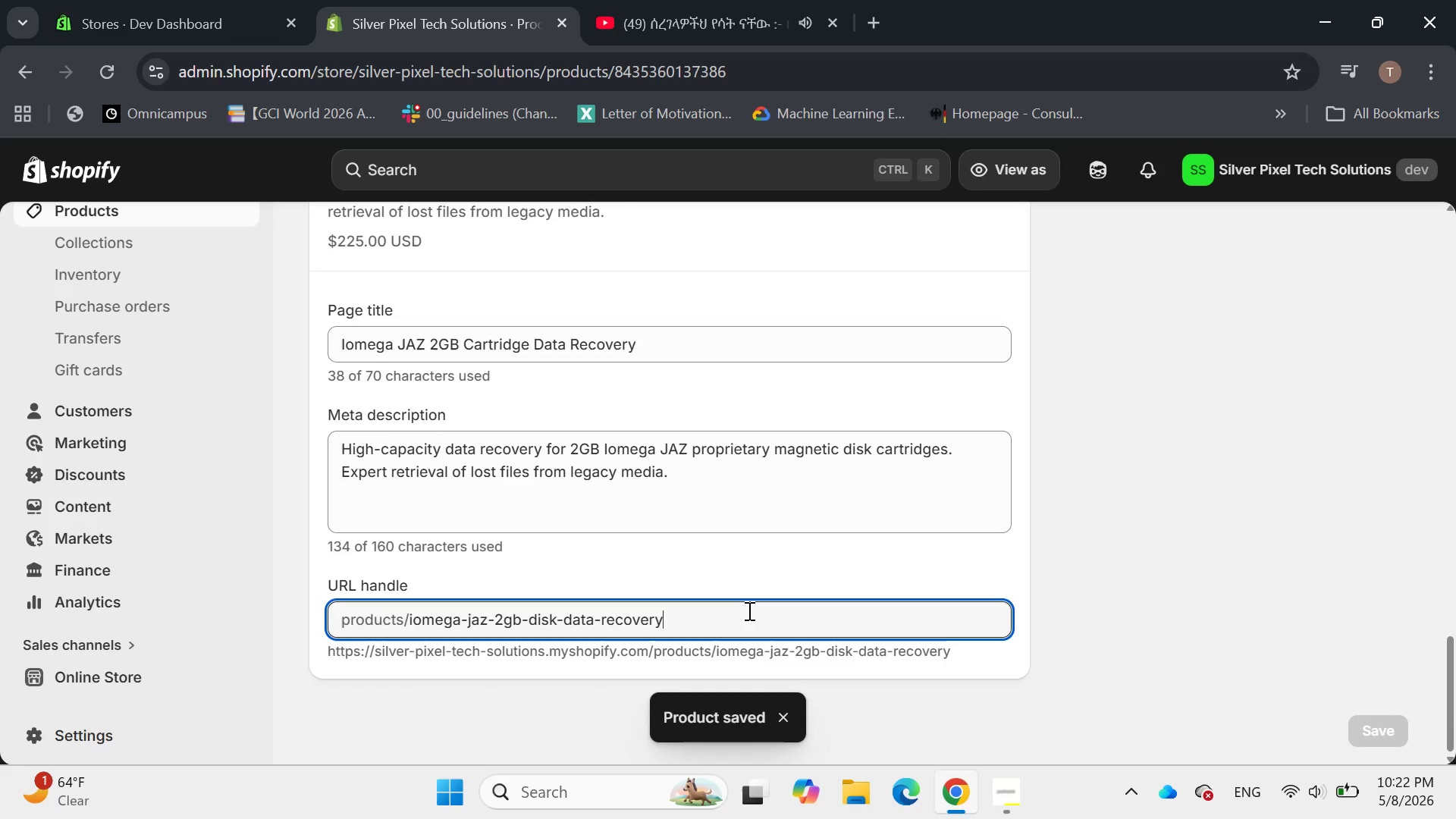 
left_click([677, 604])
 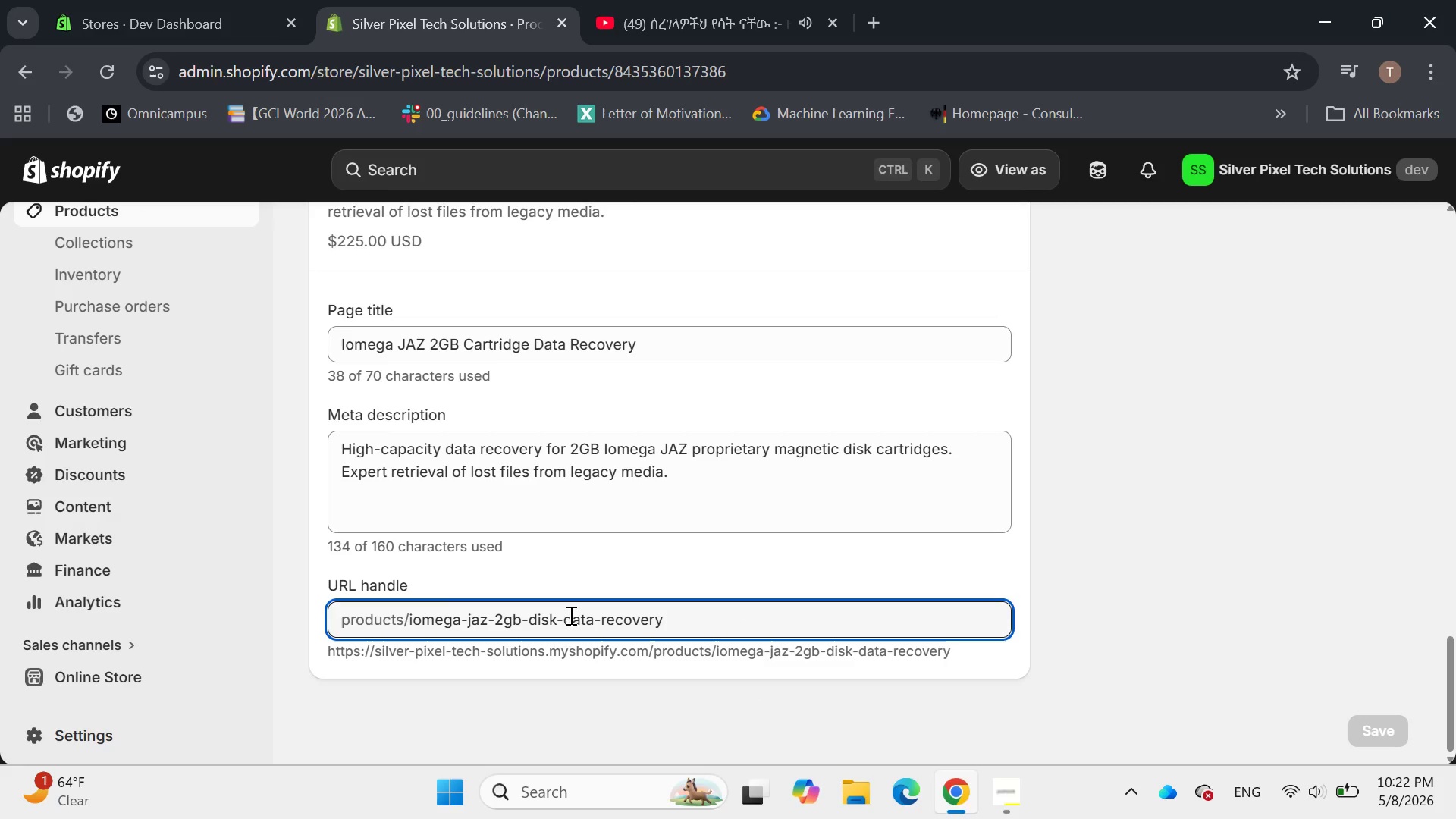 
left_click_drag(start_coordinate=[566, 615], to_coordinate=[526, 617])
 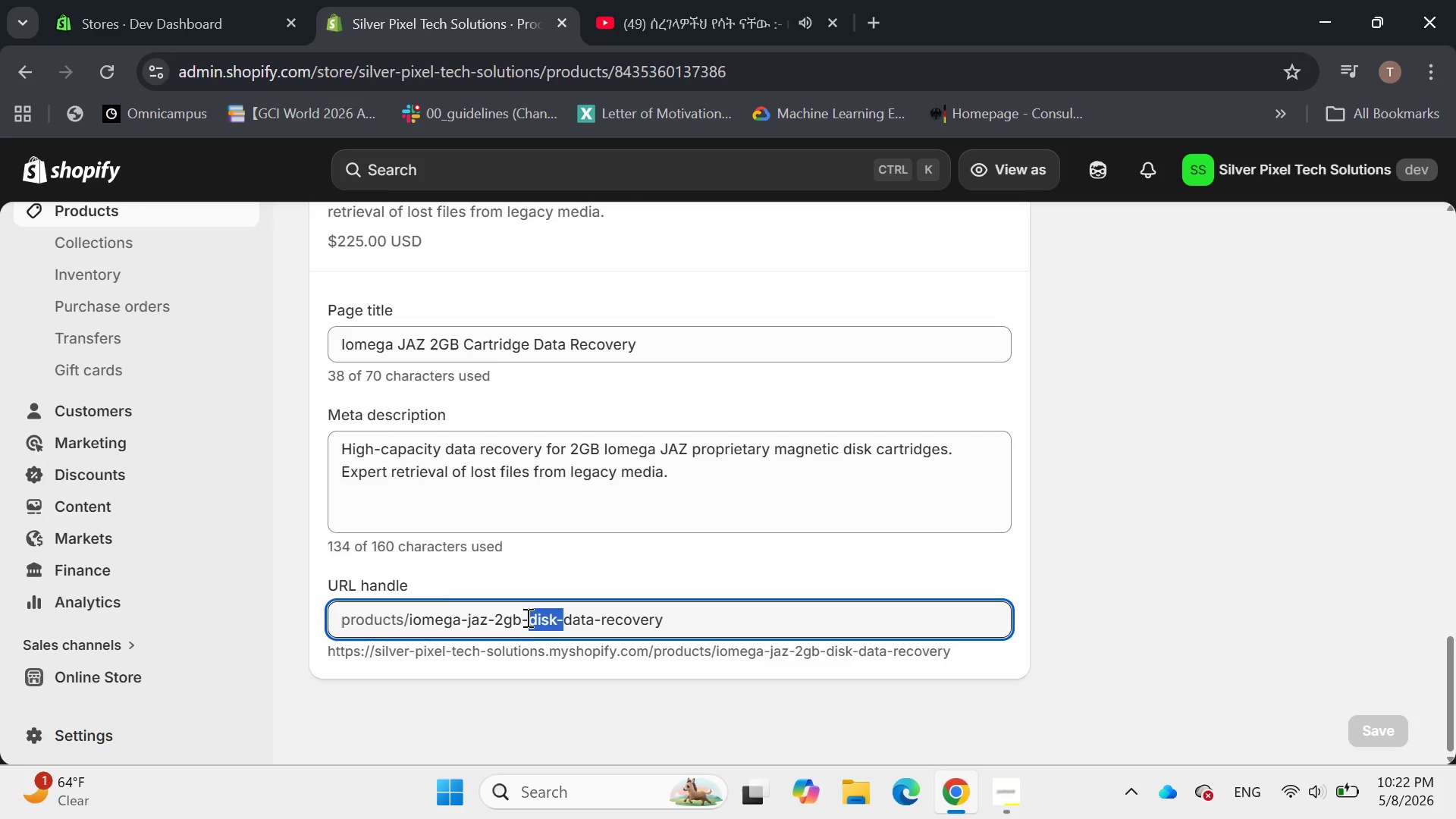 
key(Backspace)
 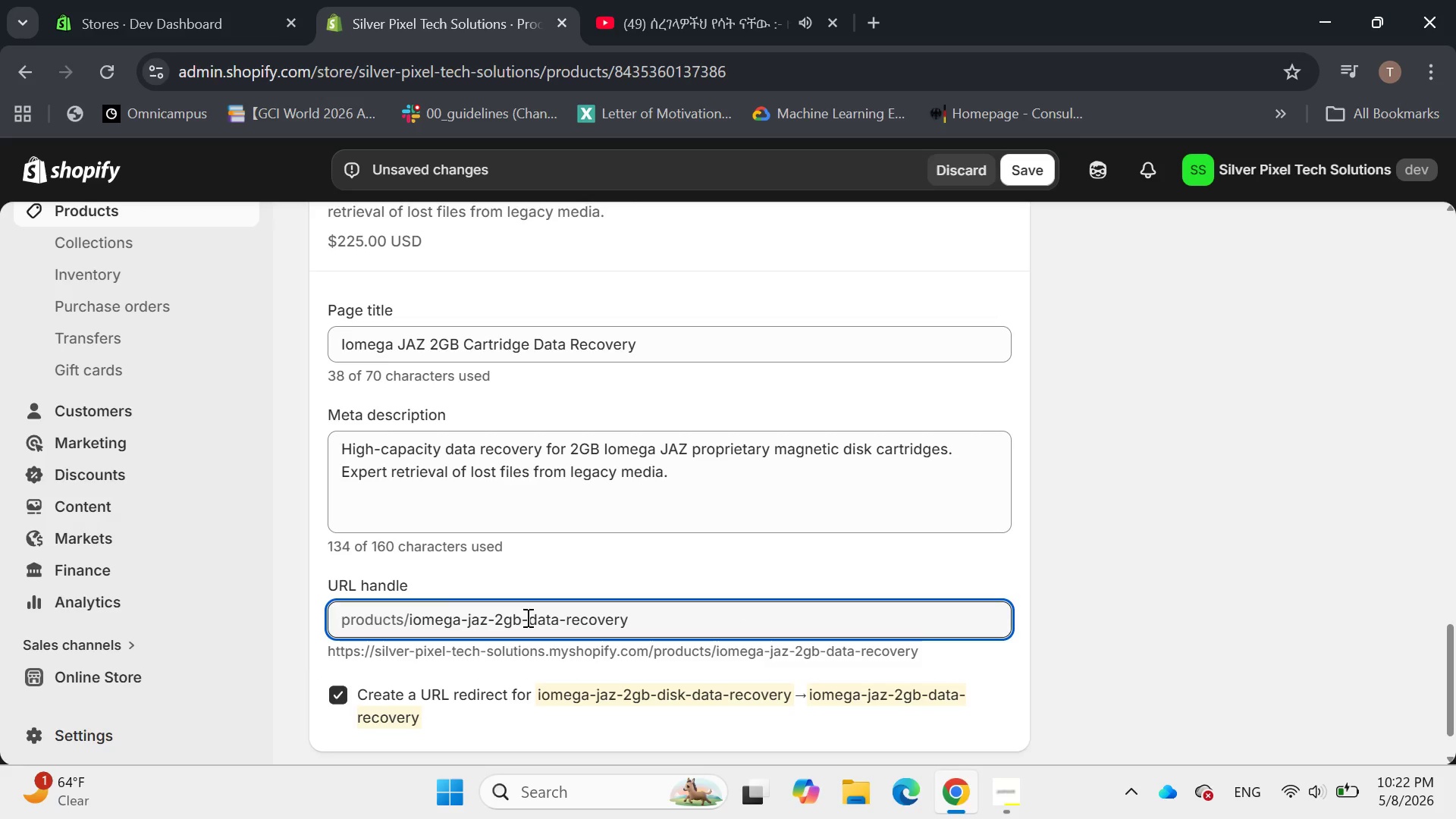 
key(Enter)
 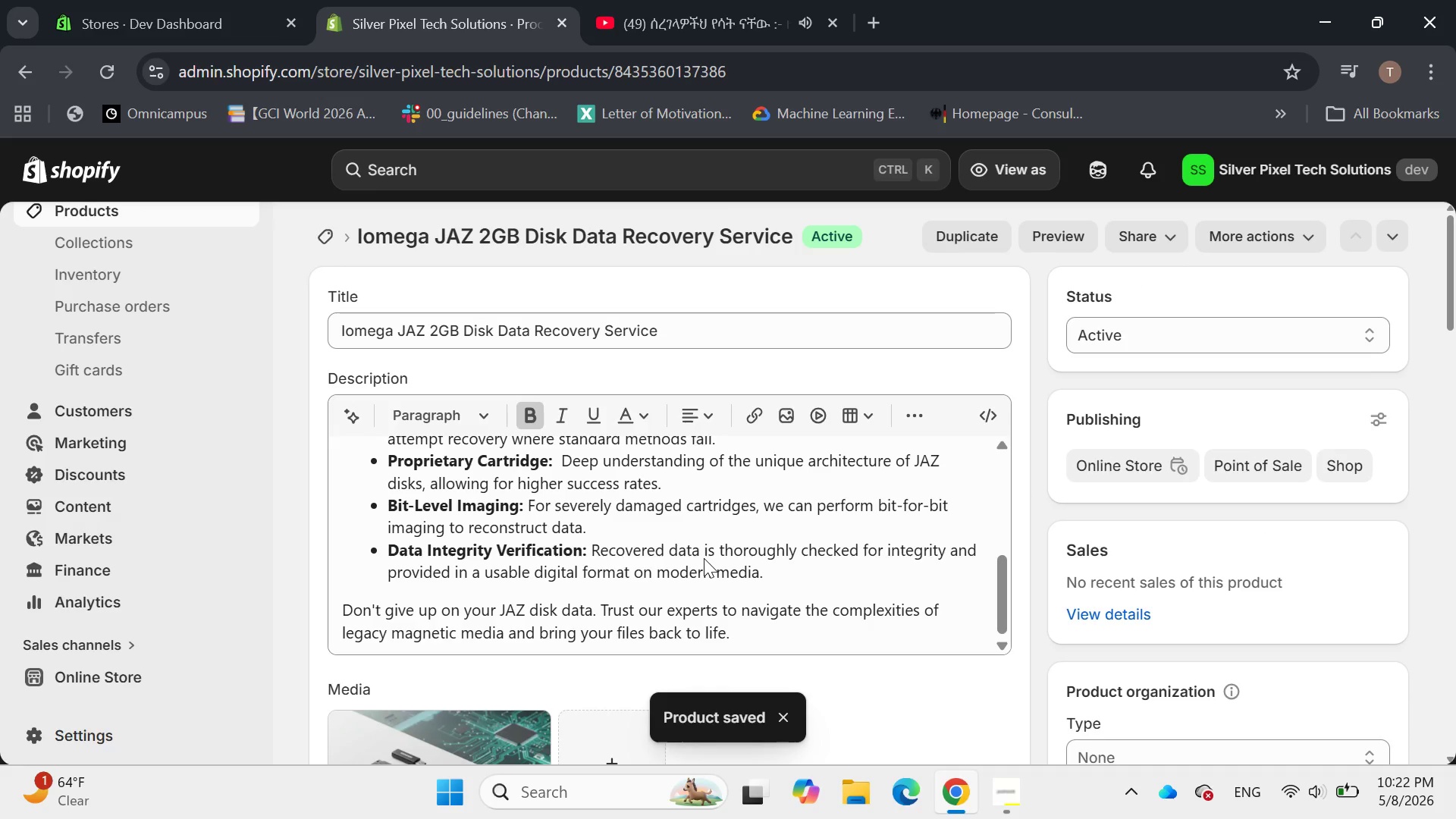 
wait(10.03)
 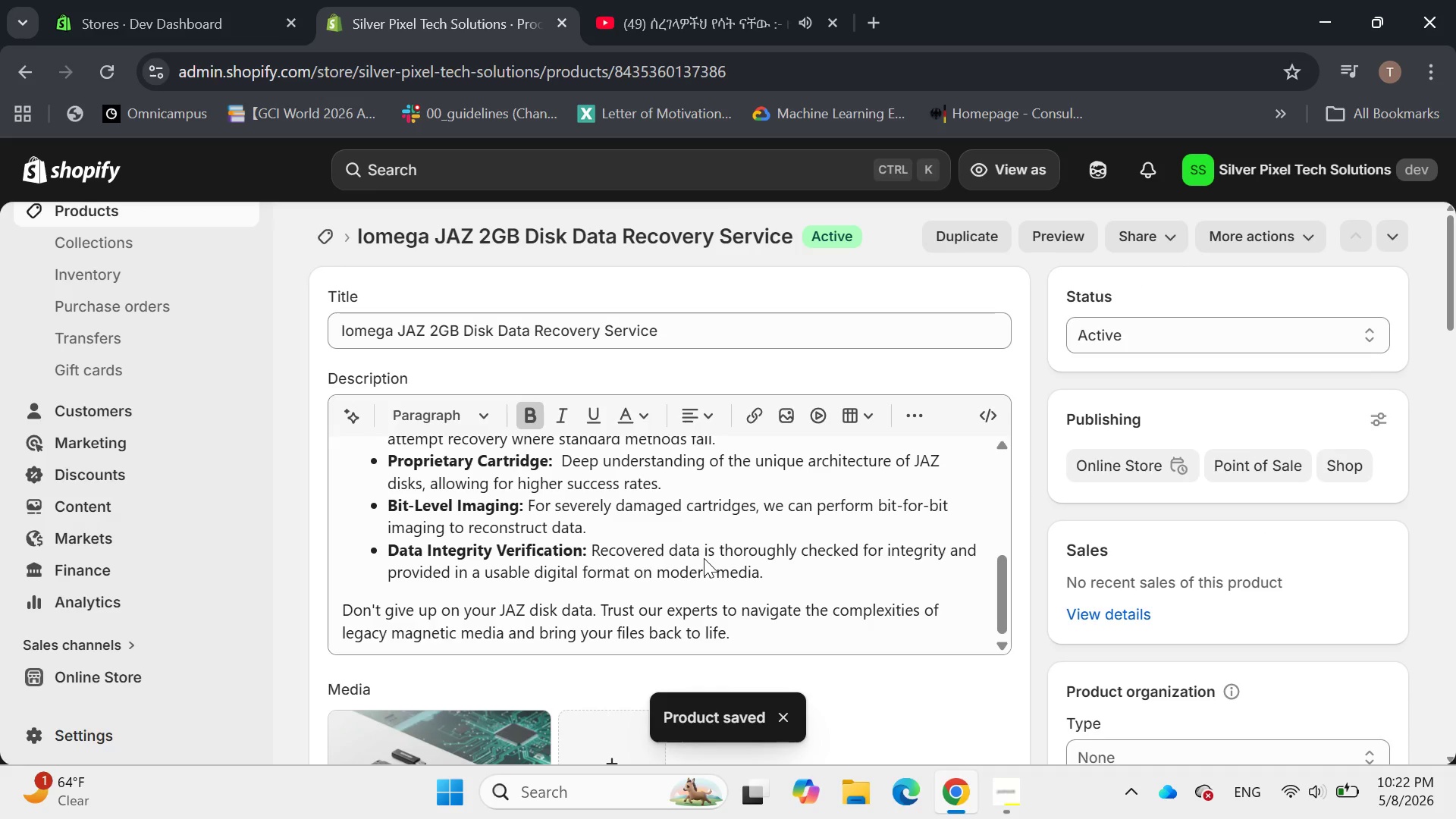 
left_click([328, 233])
 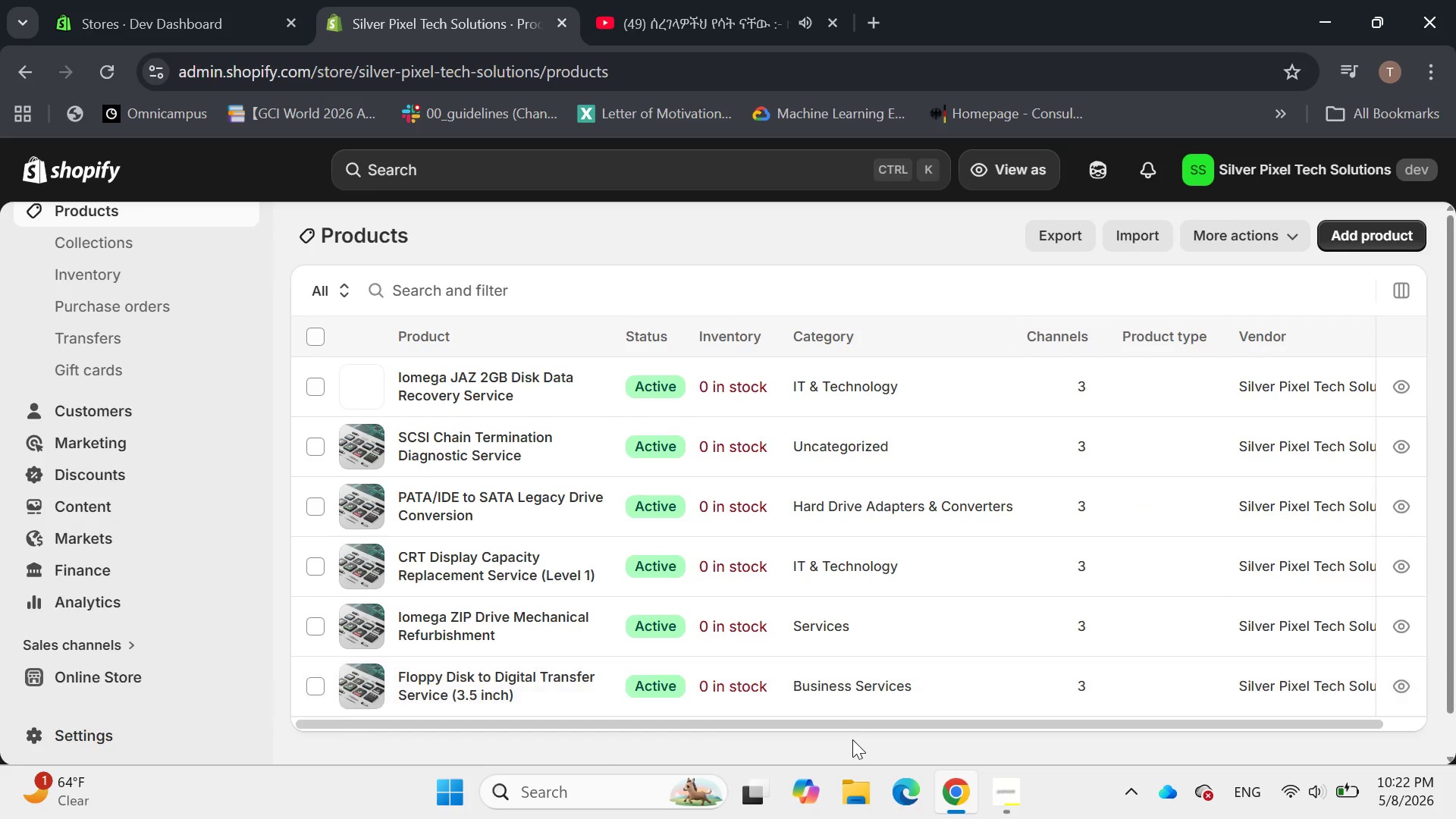 
left_click([1020, 802])